 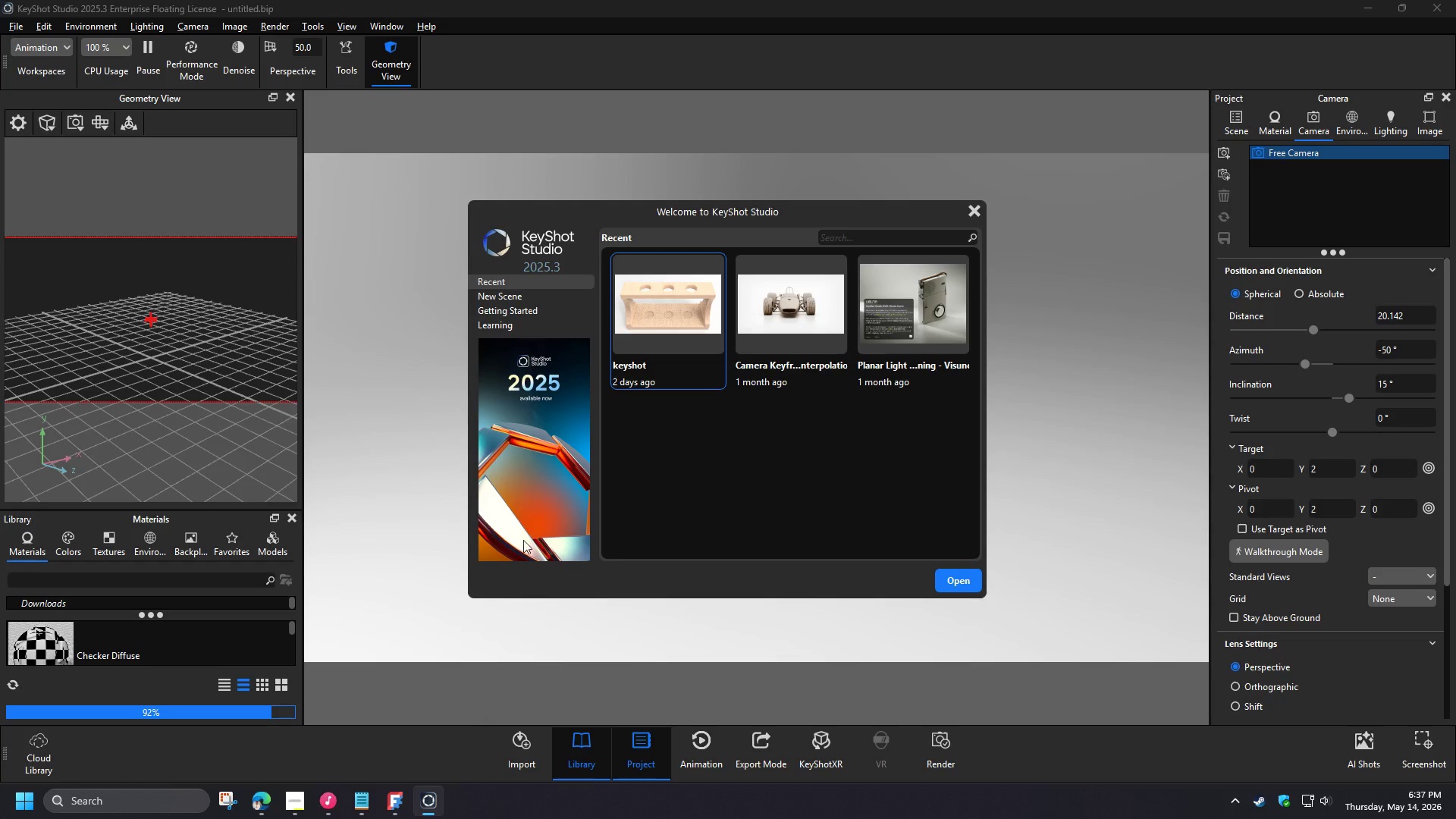 
left_click([973, 218])
 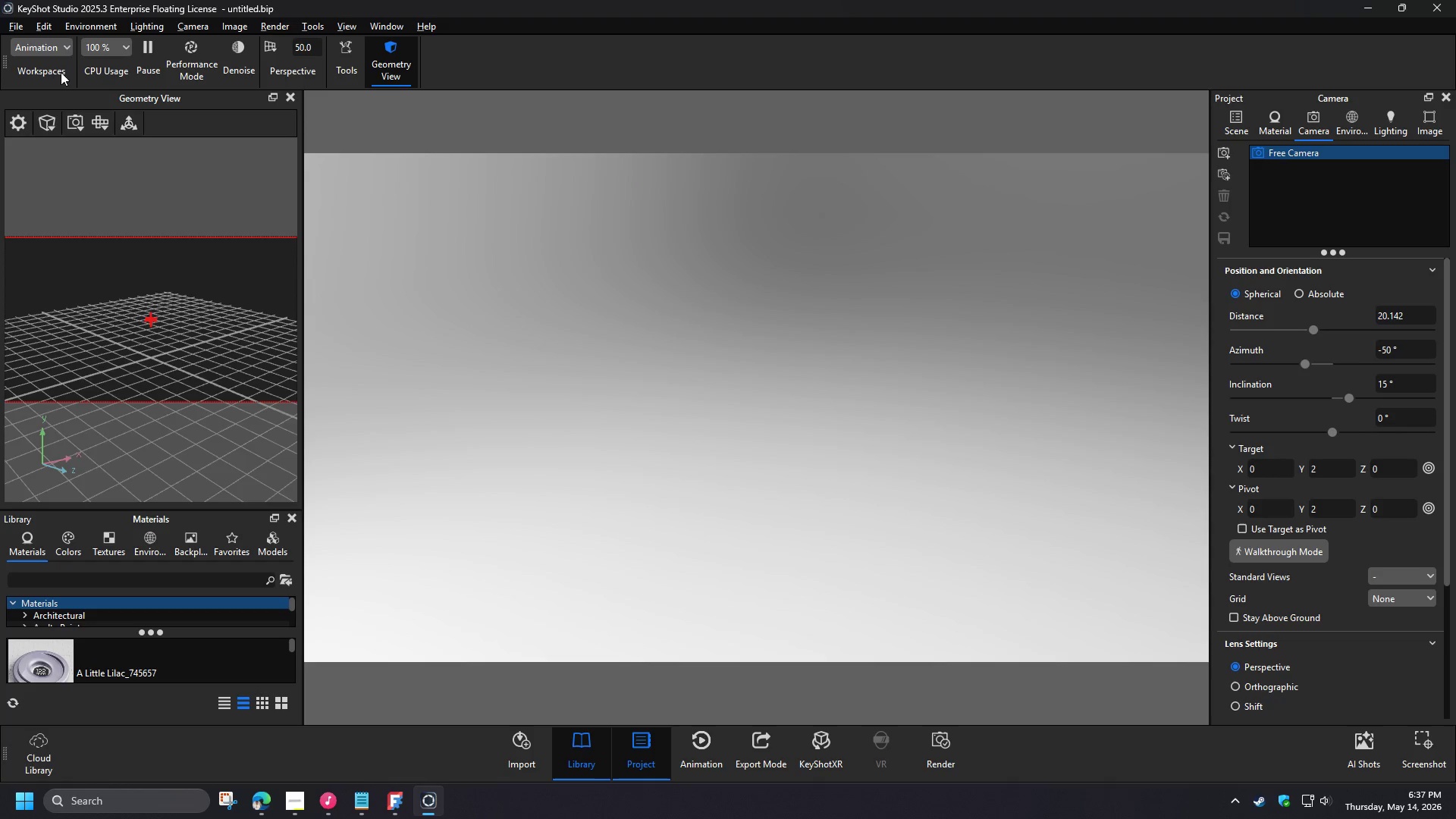 
left_click([20, 30])
 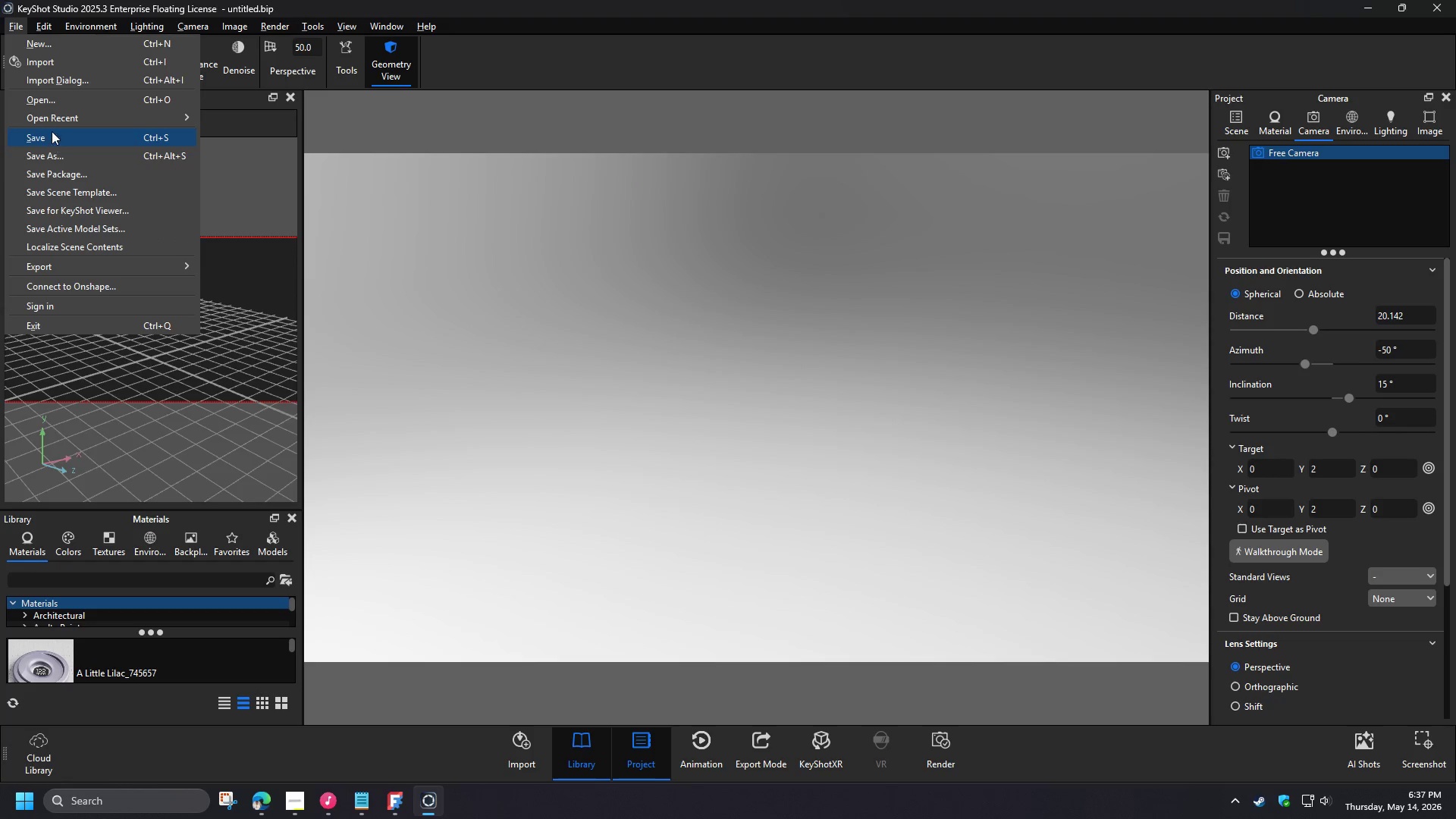 
left_click([50, 95])
 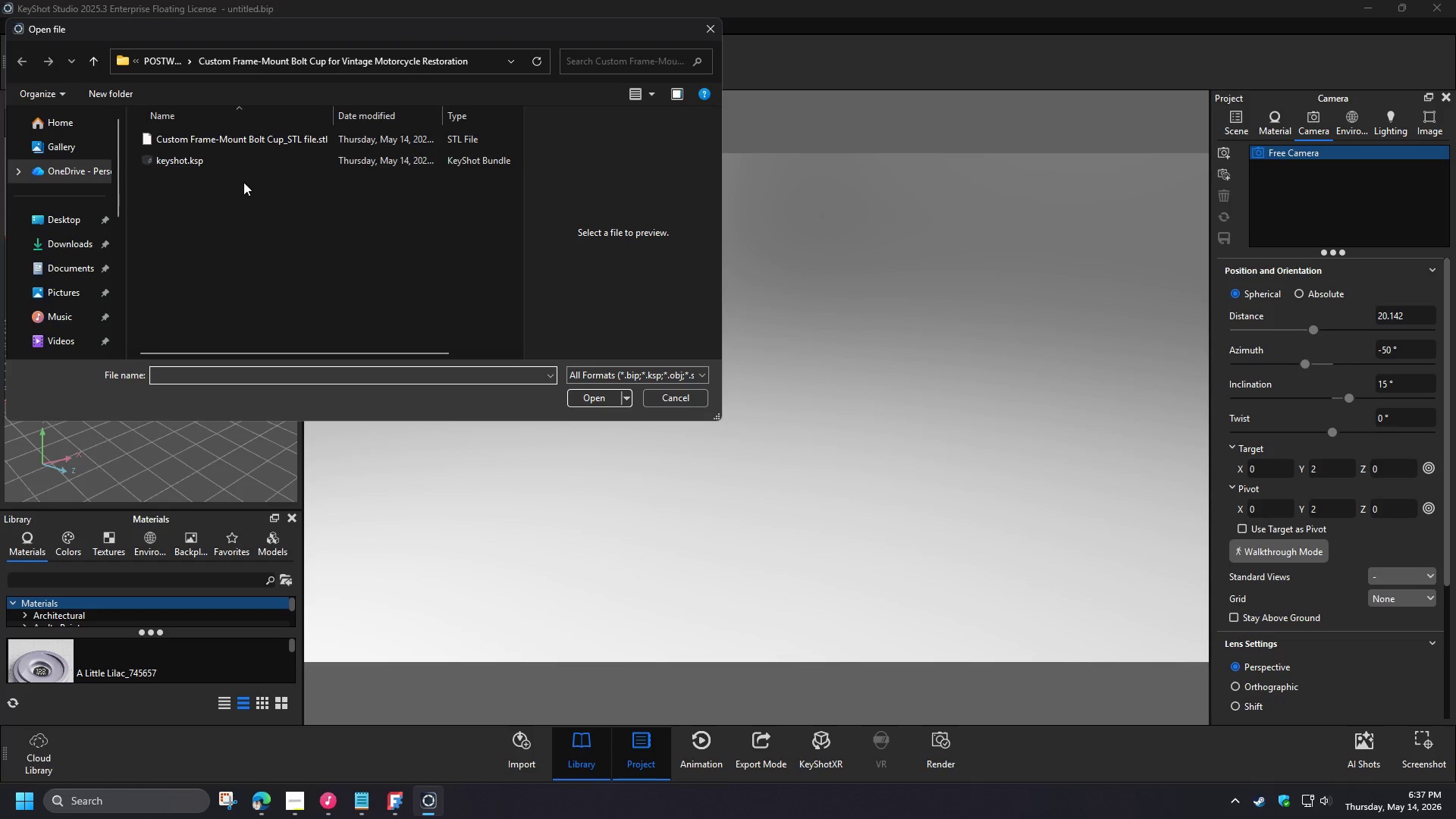 
left_click([164, 58])
 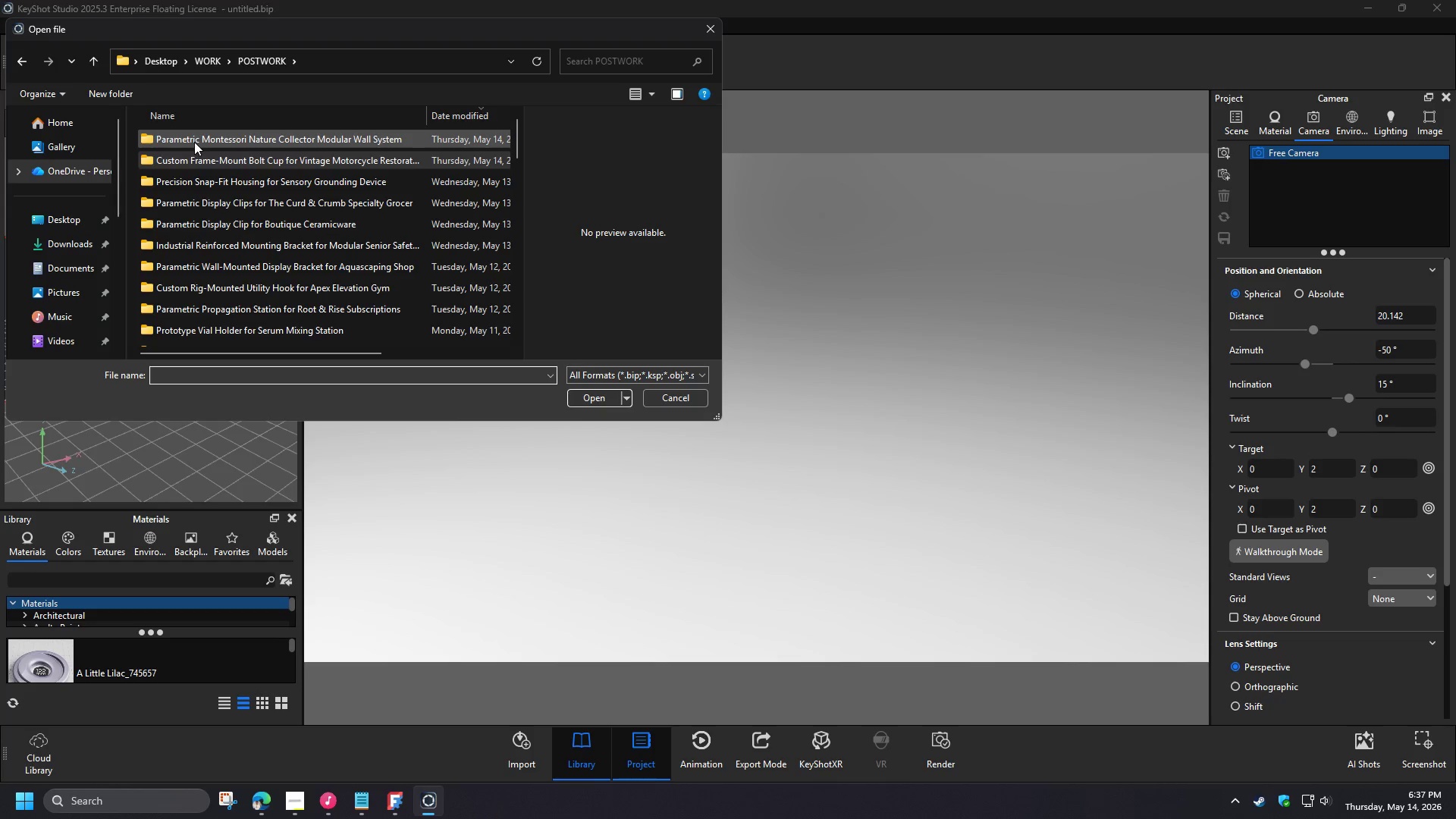 
double_click([194, 142])
 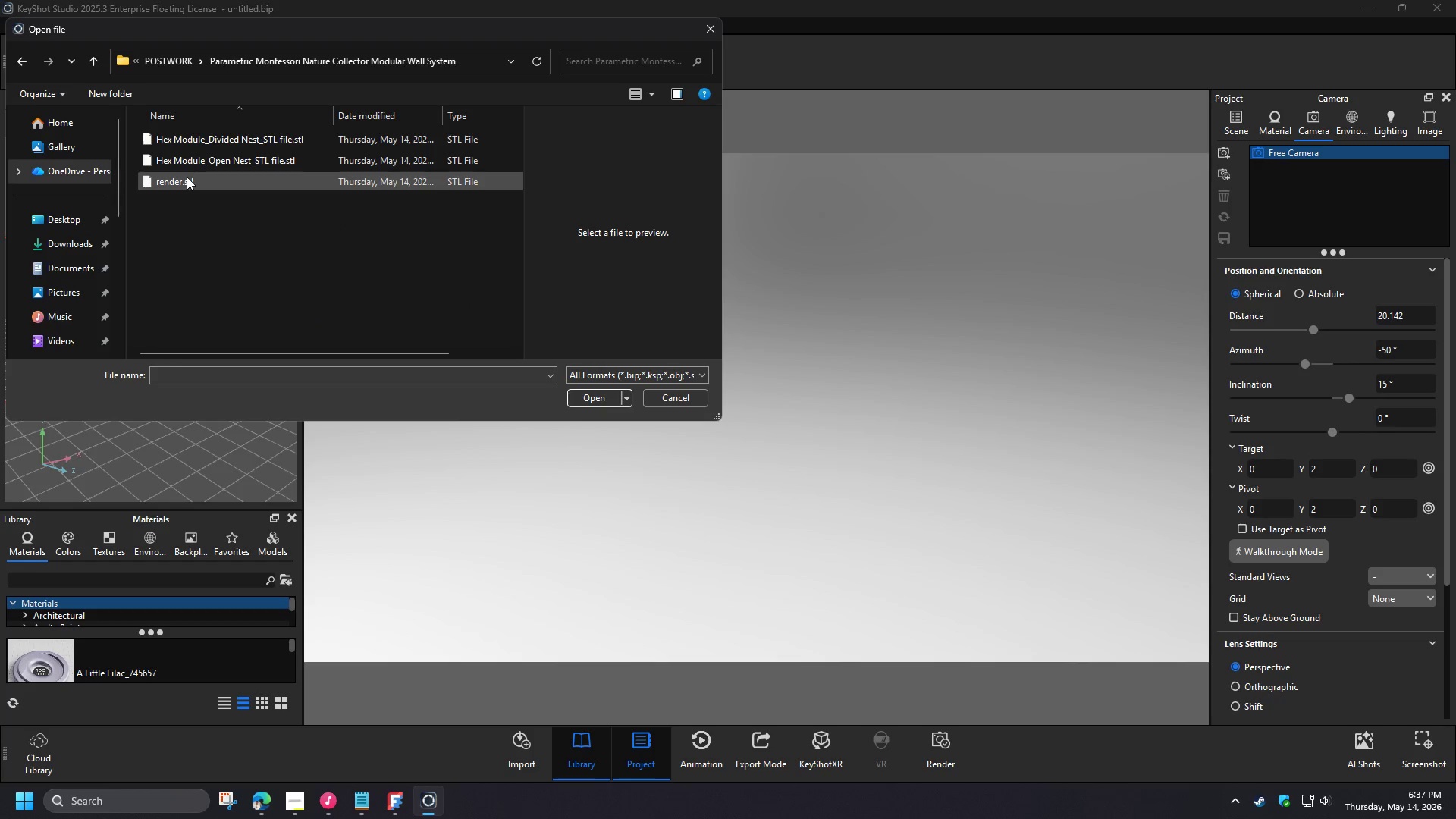 
double_click([187, 177])
 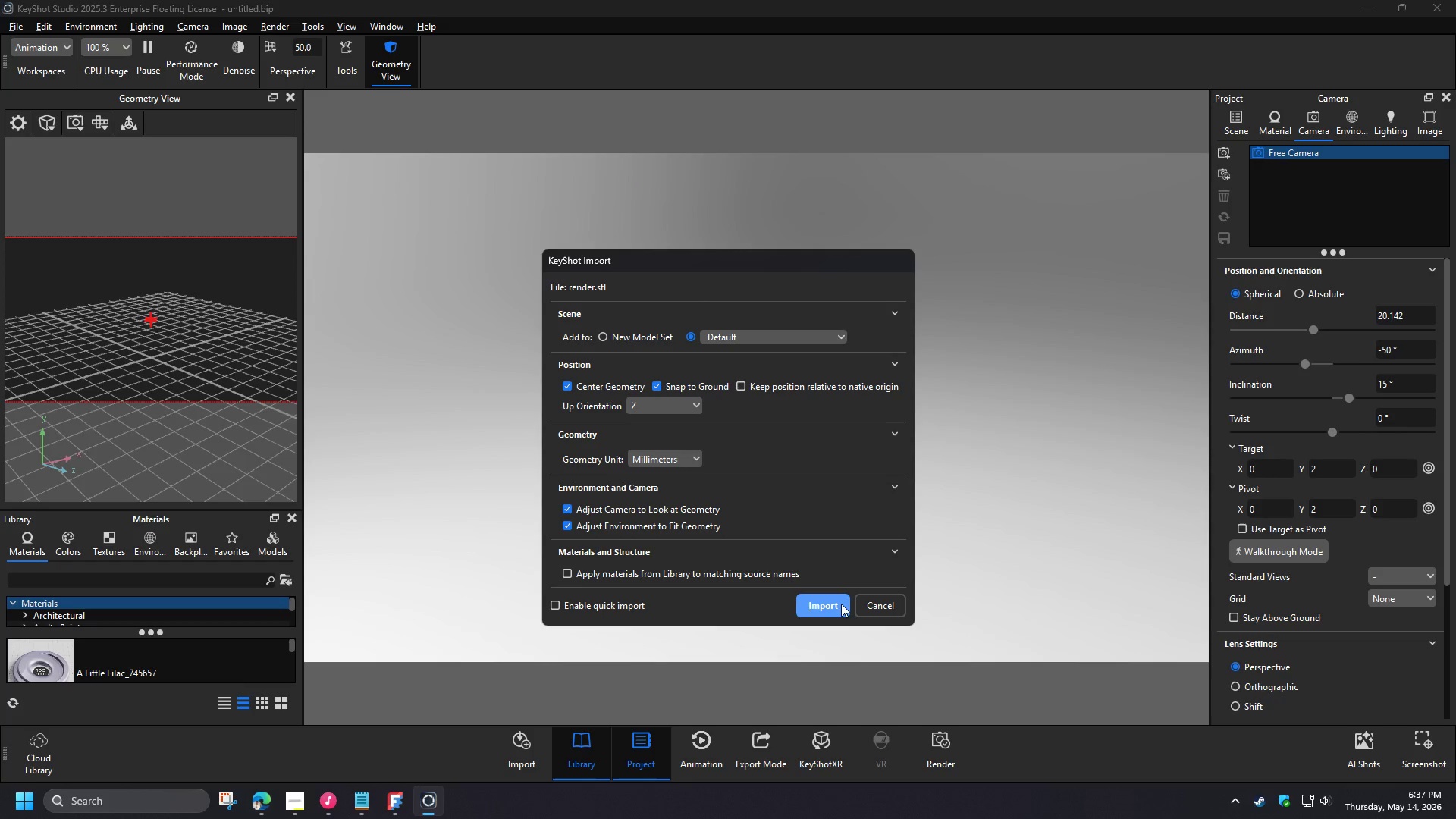 
left_click([837, 607])
 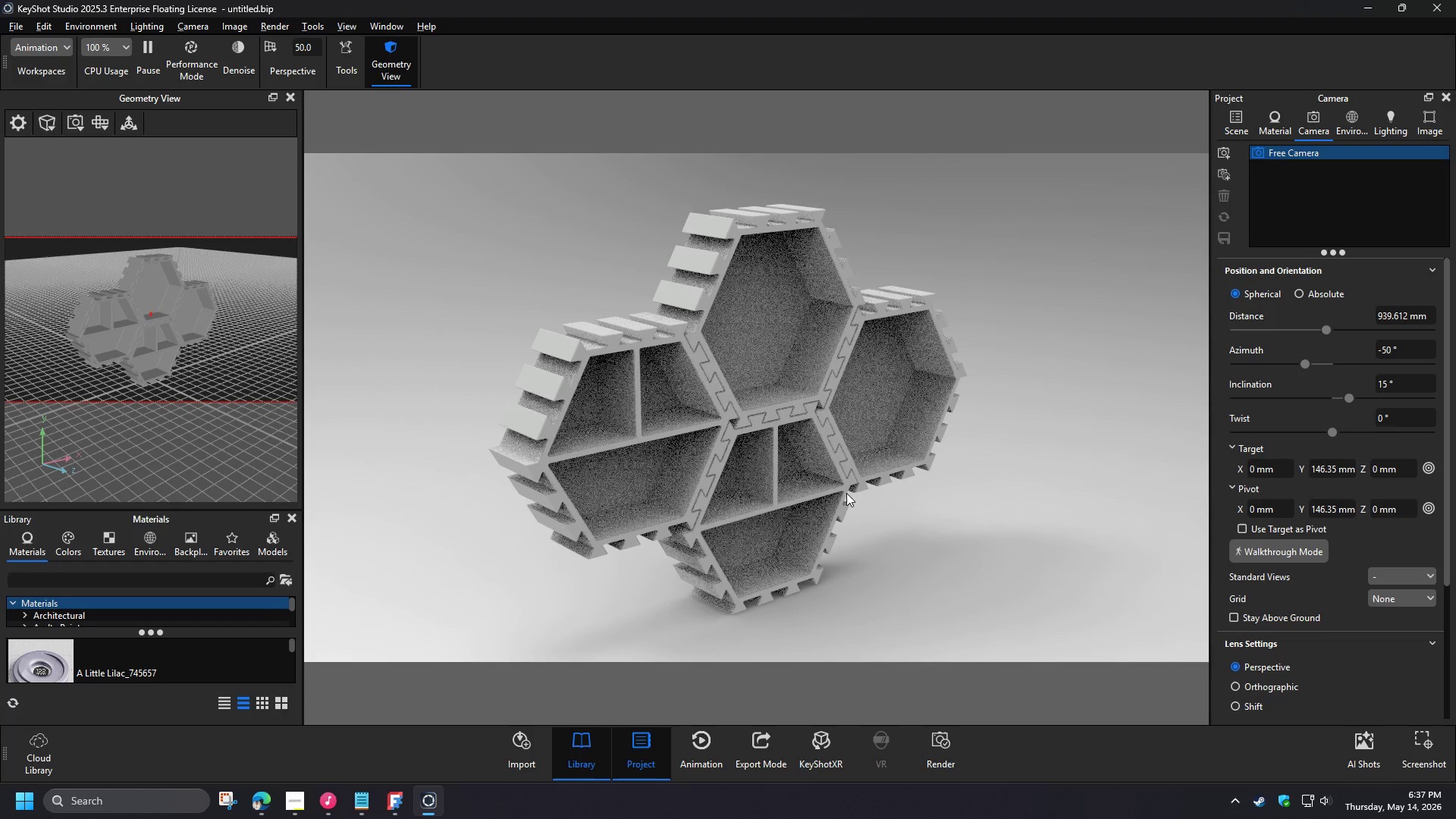 
wait(5.17)
 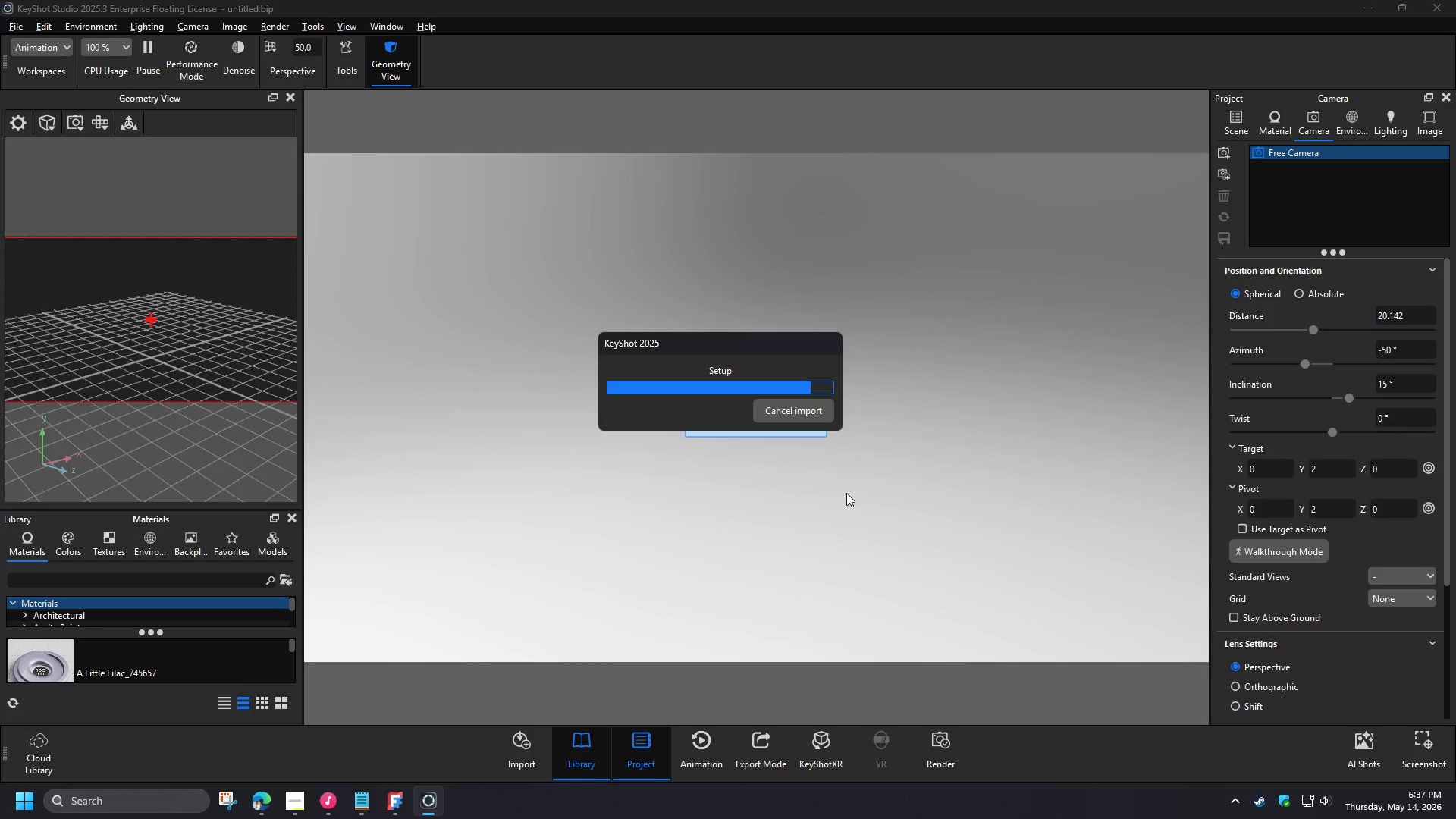 
scroll: coordinate [721, 461], scroll_direction: up, amount: 18.0
 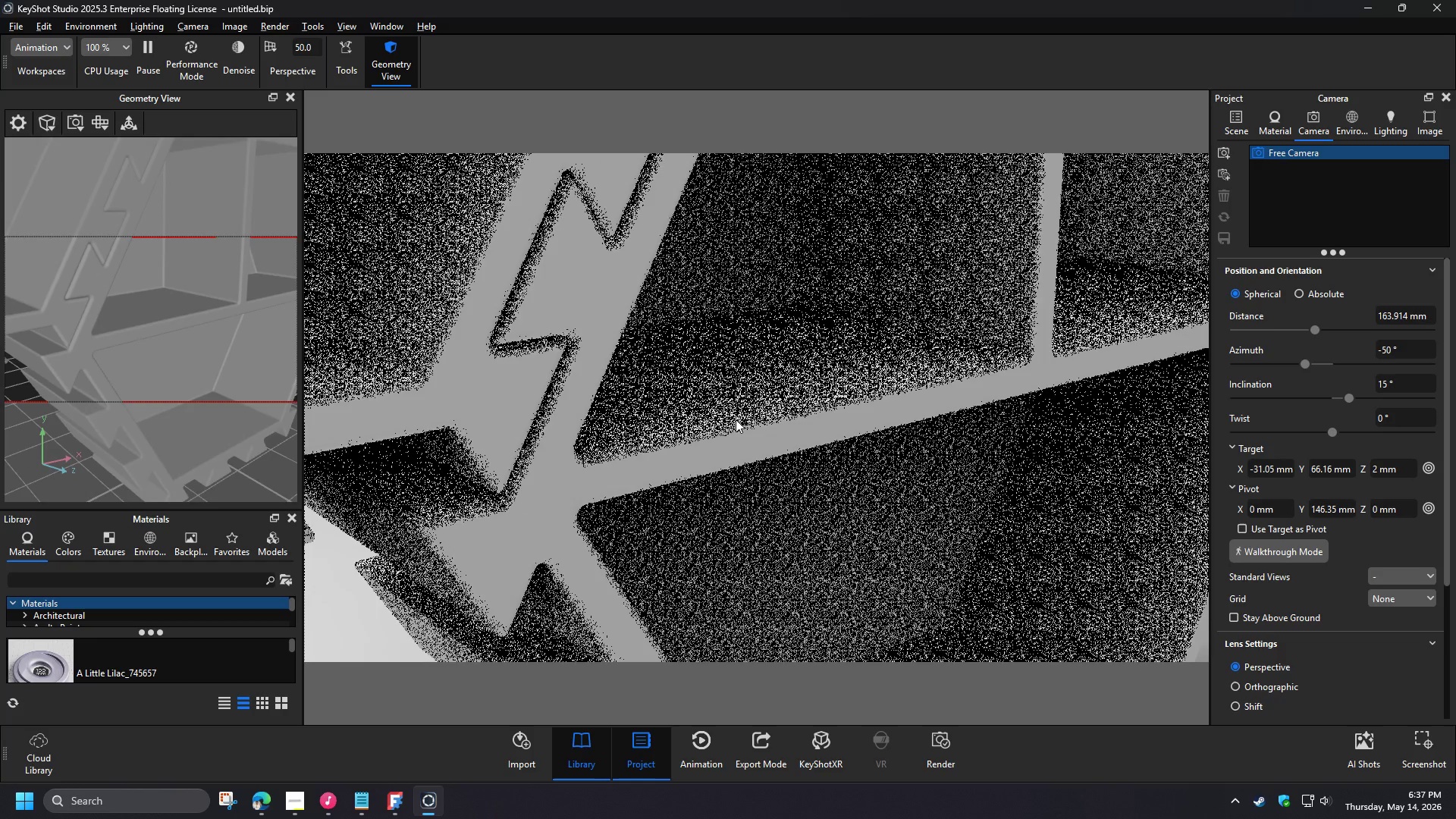 
scroll: coordinate [723, 405], scroll_direction: down, amount: 16.0
 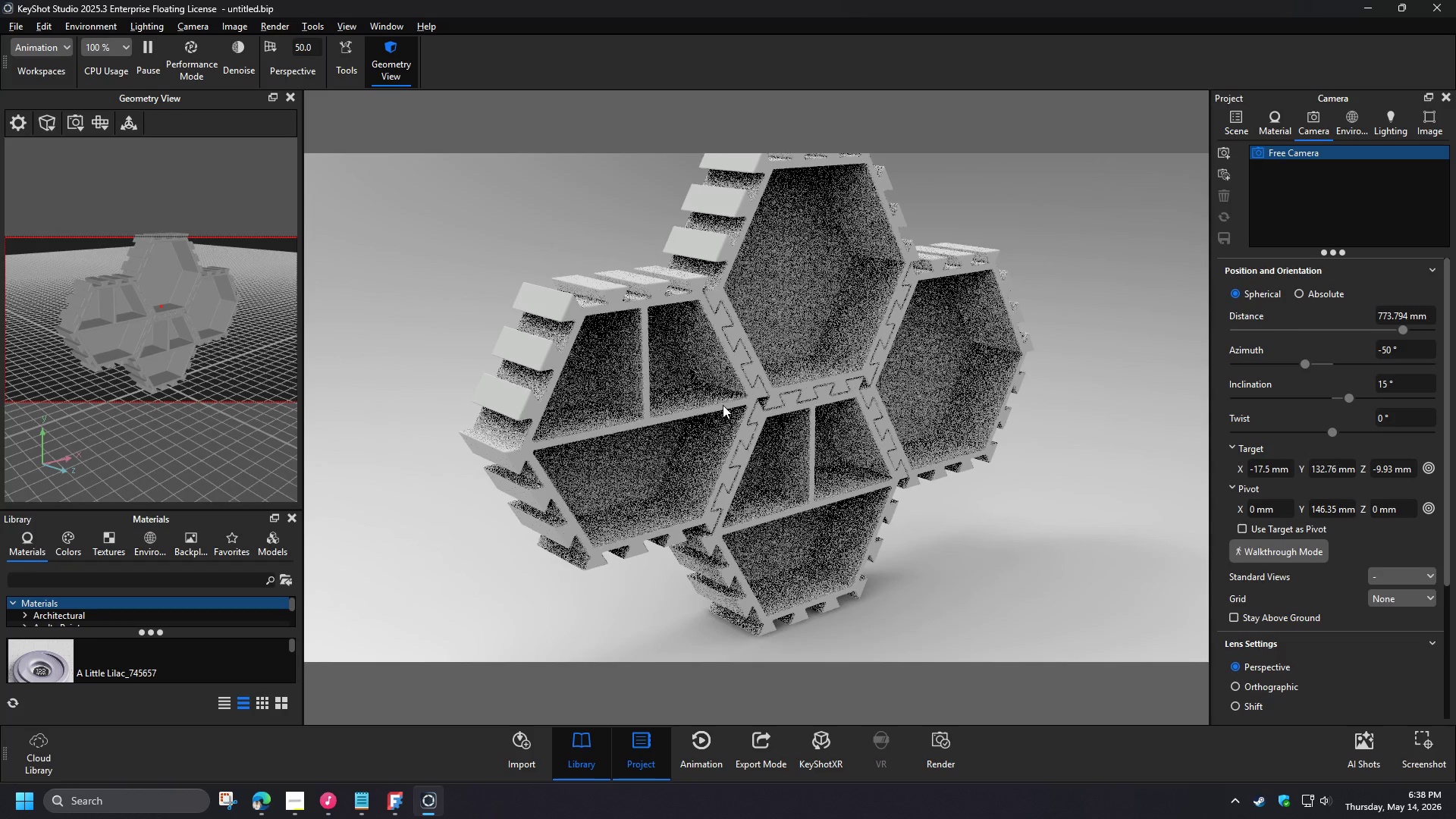 
wait(8.44)
 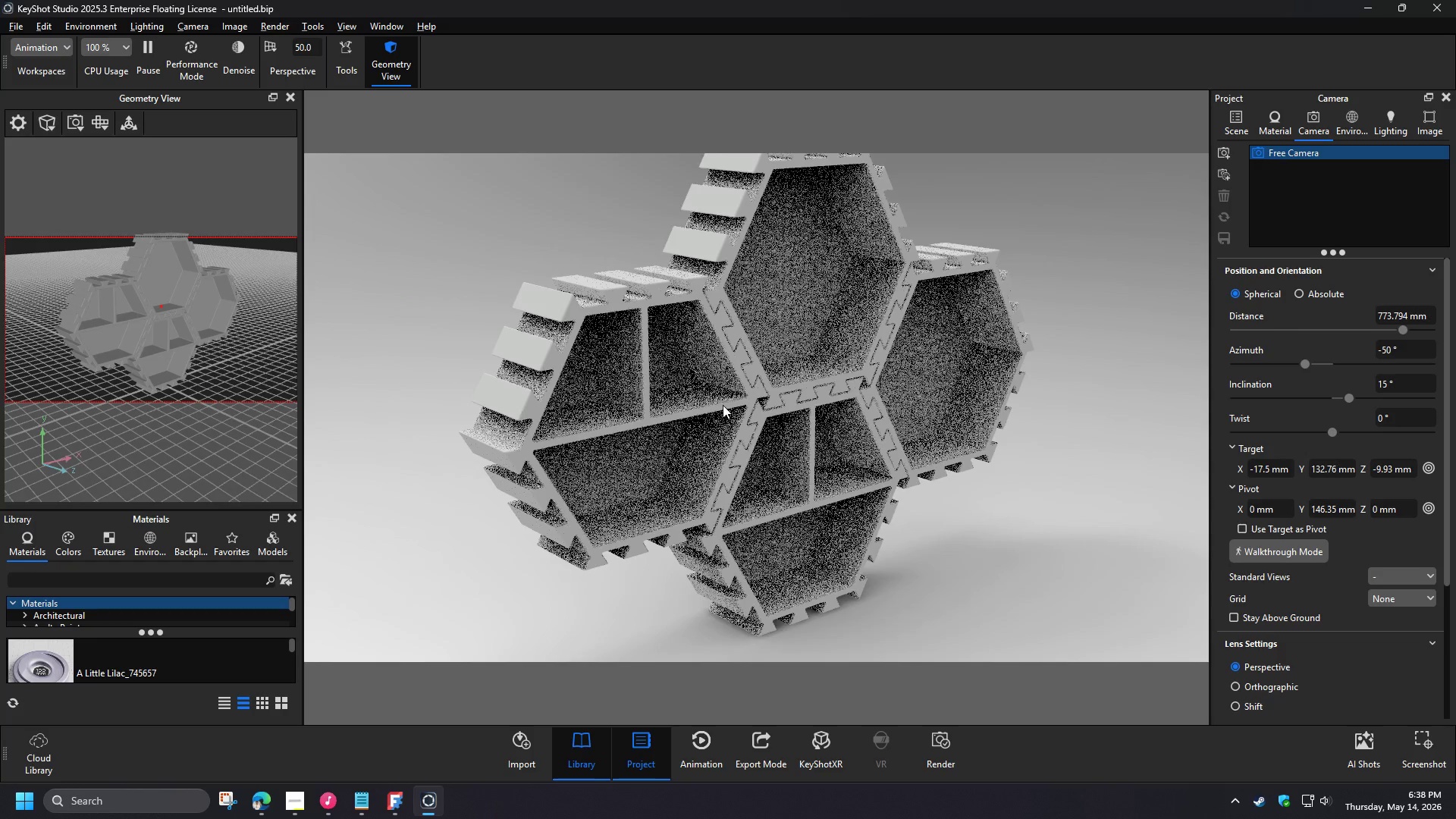 
scroll: coordinate [790, 440], scroll_direction: down, amount: 1.0
 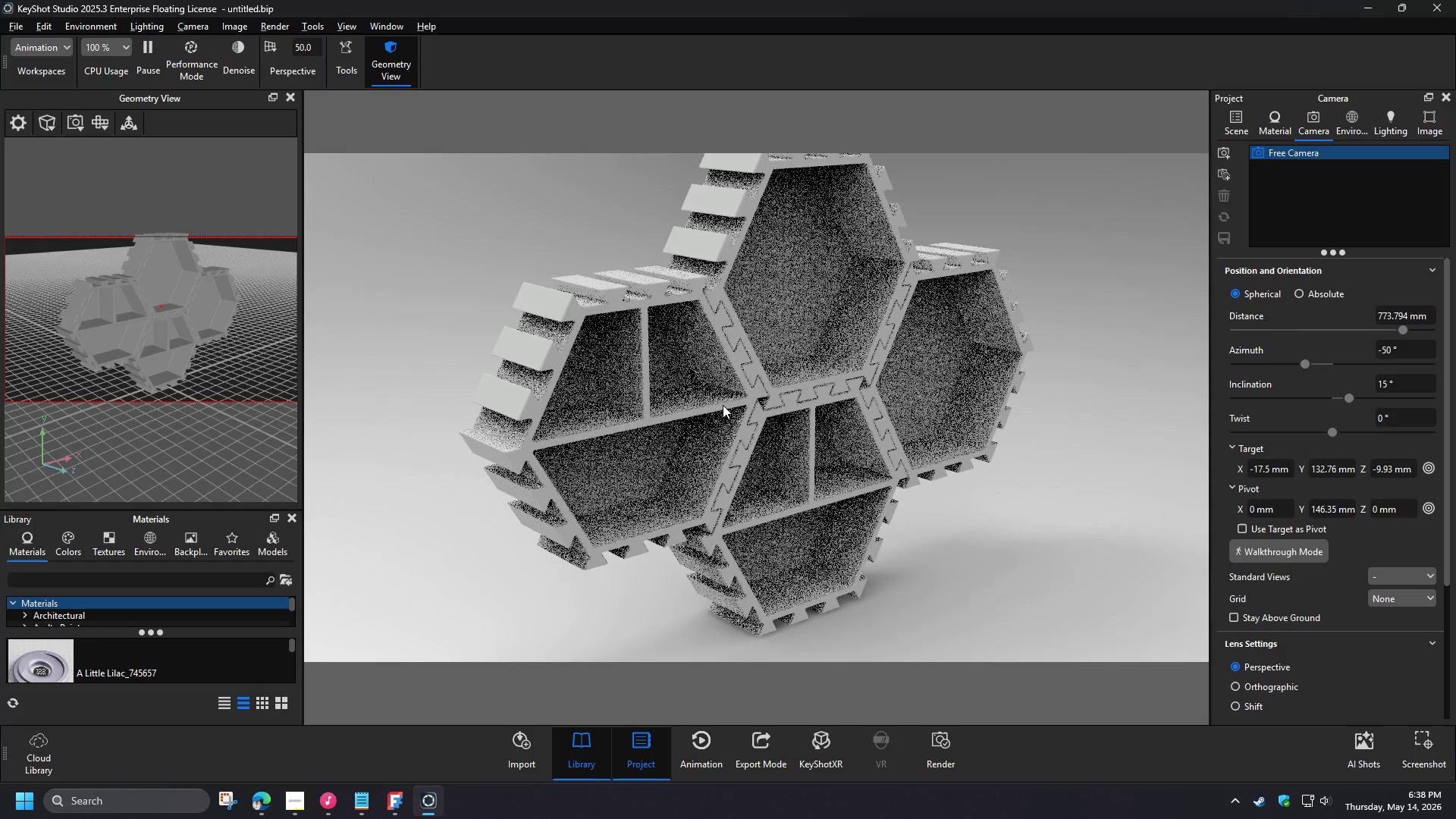 
left_click([271, 803])
 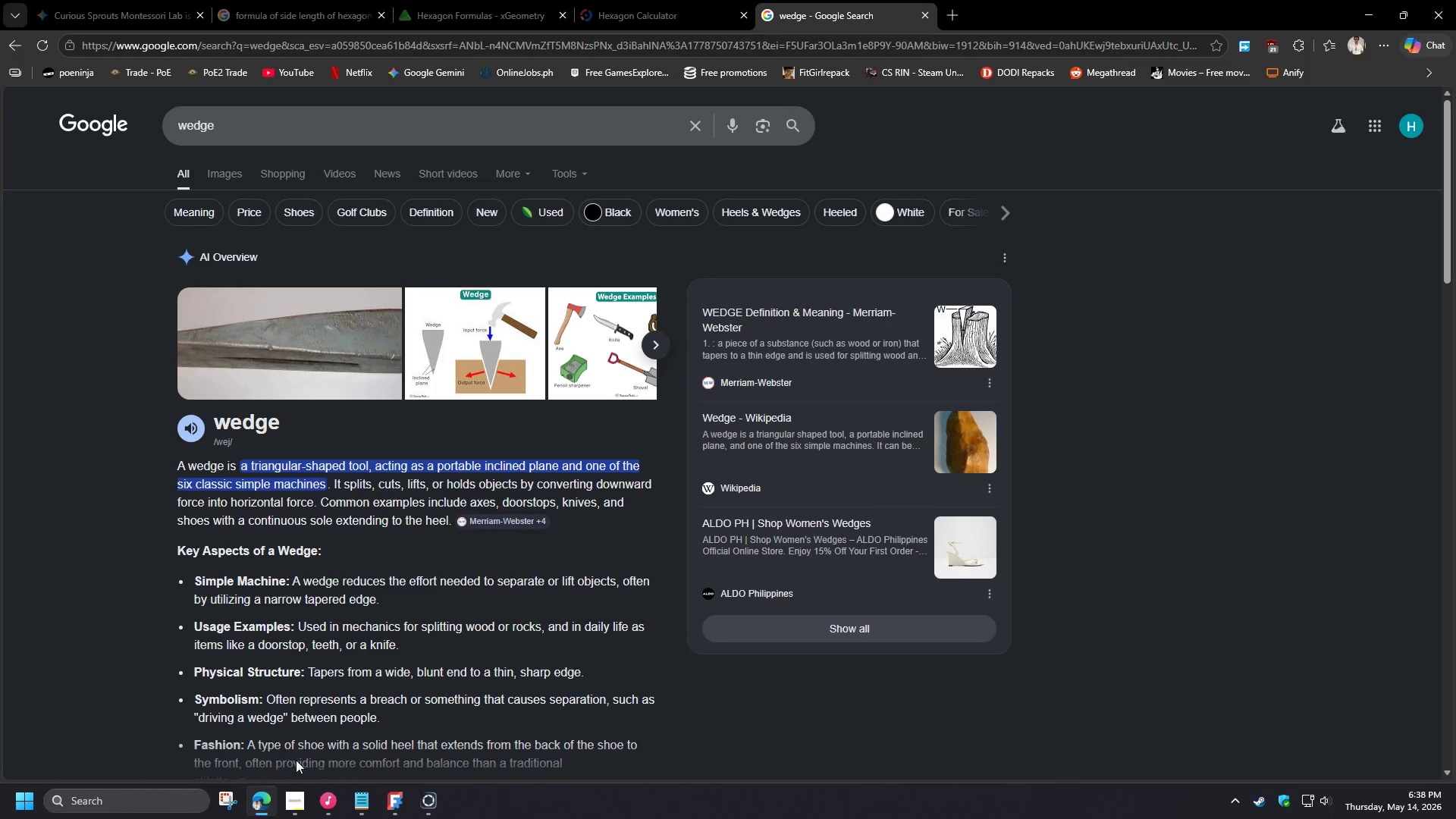 
double_click([300, 809])